 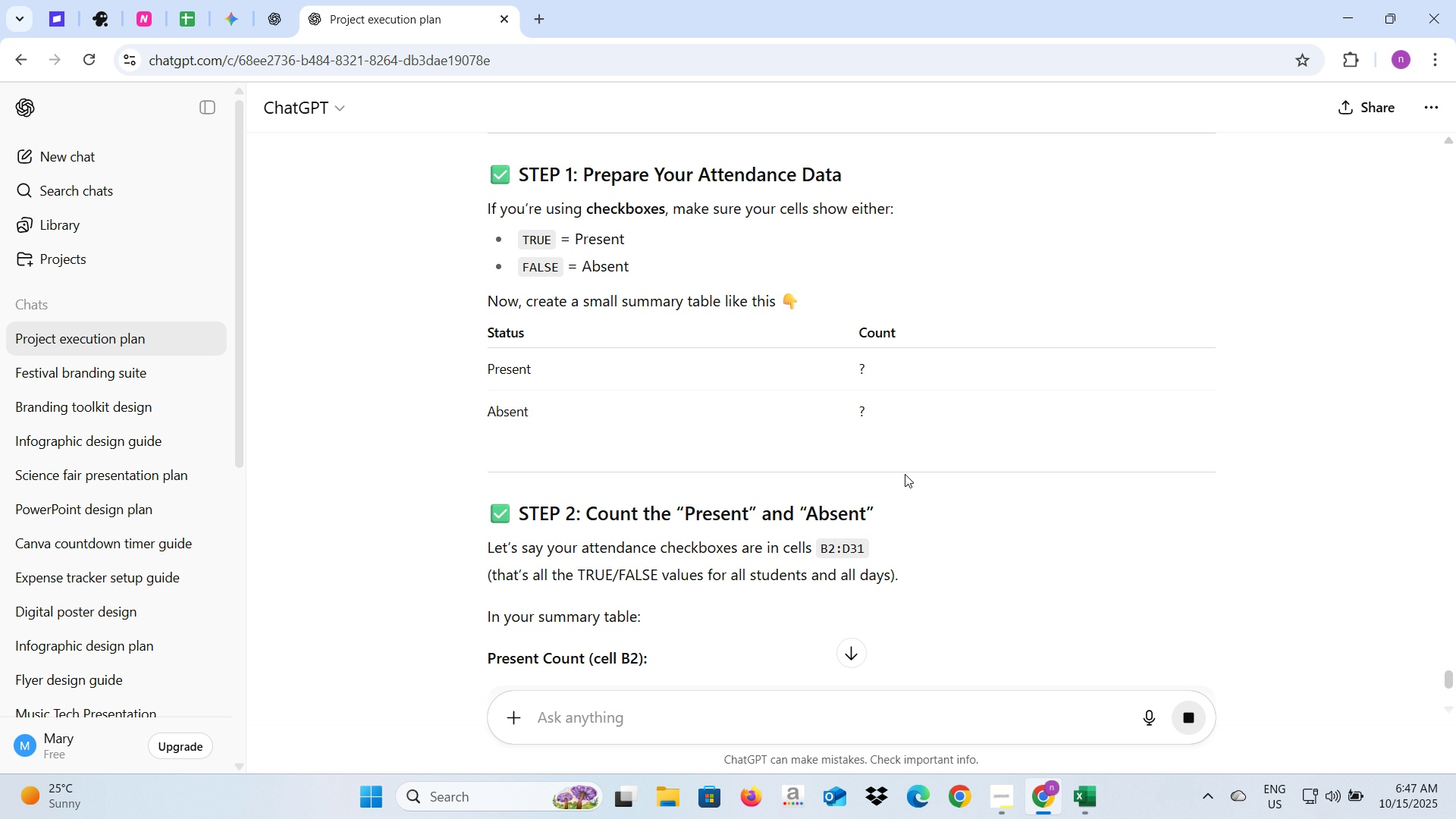 
scroll: coordinate [905, 474], scroll_direction: down, amount: 4.0
 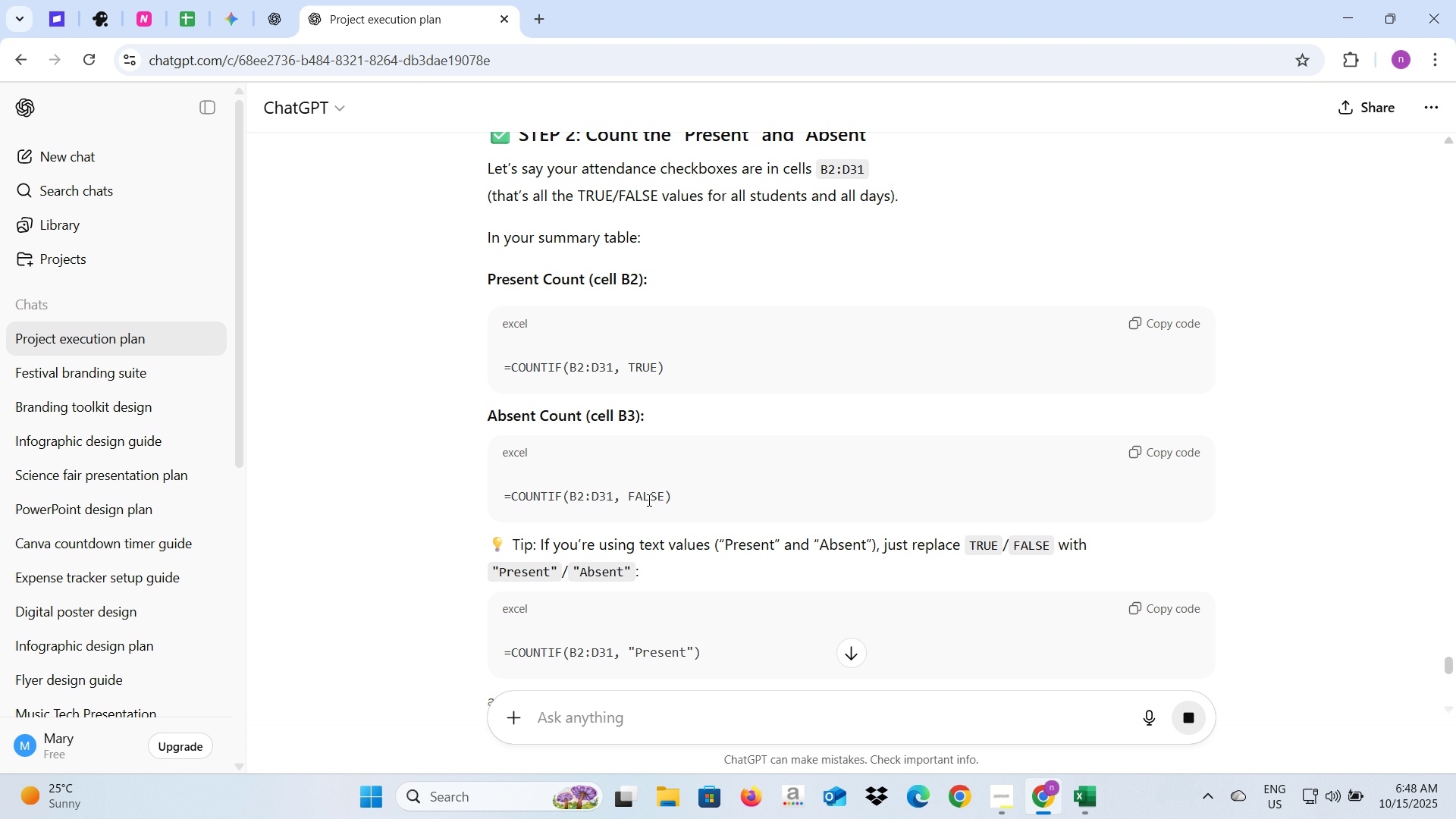 
key(Alt+AltLeft)
 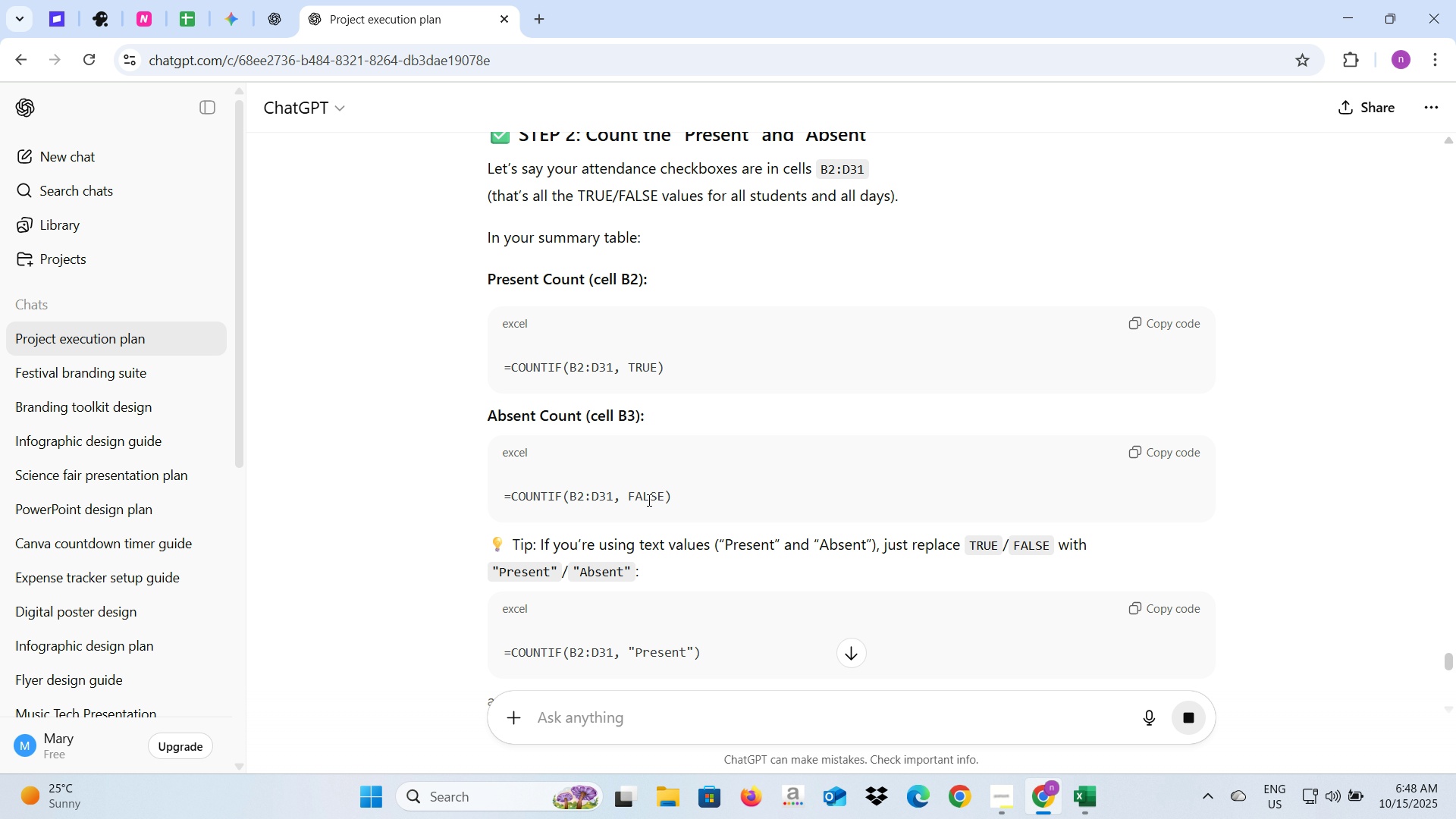 
key(Alt+Tab)
 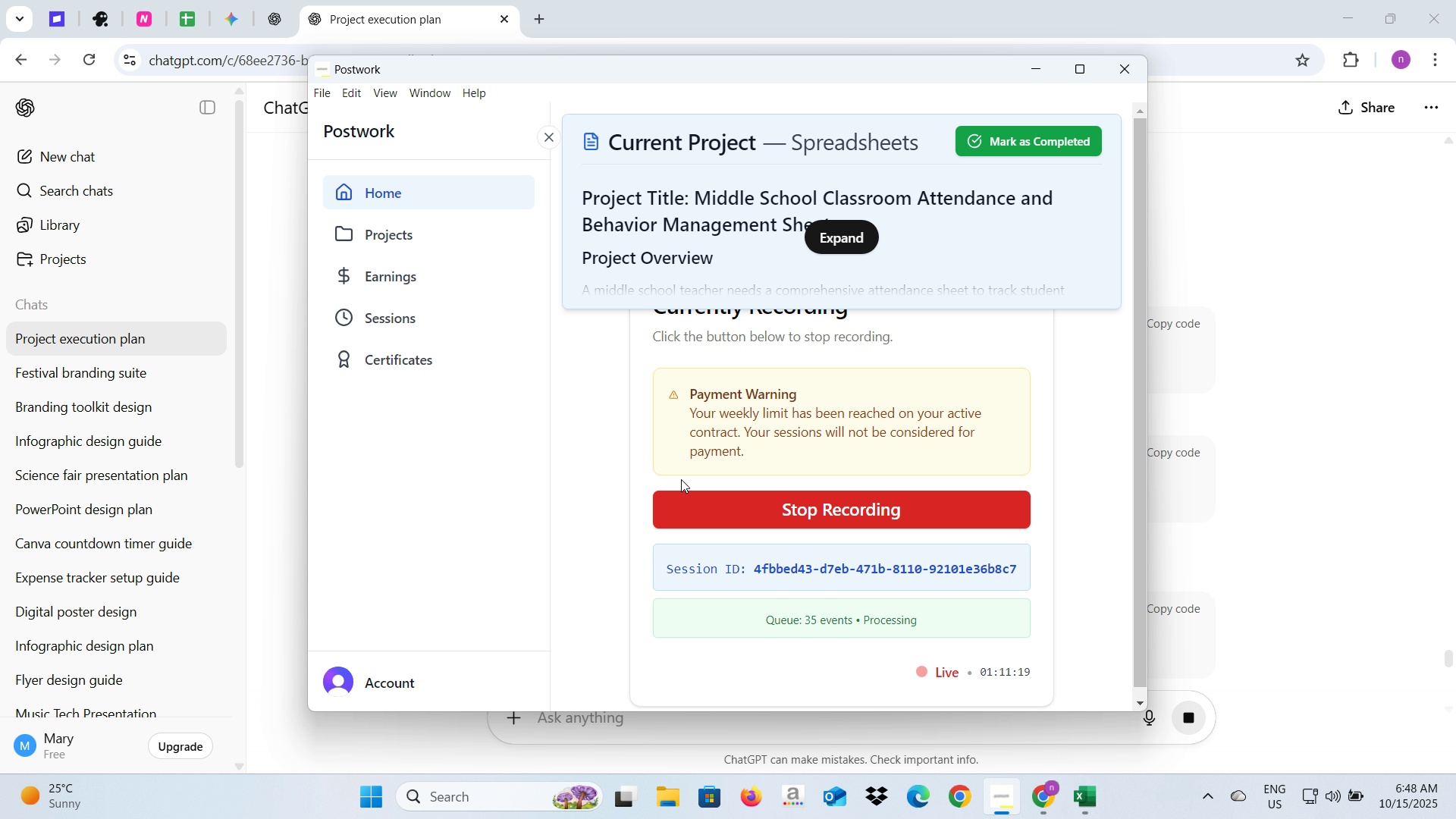 
hold_key(key=AltLeft, duration=0.67)